 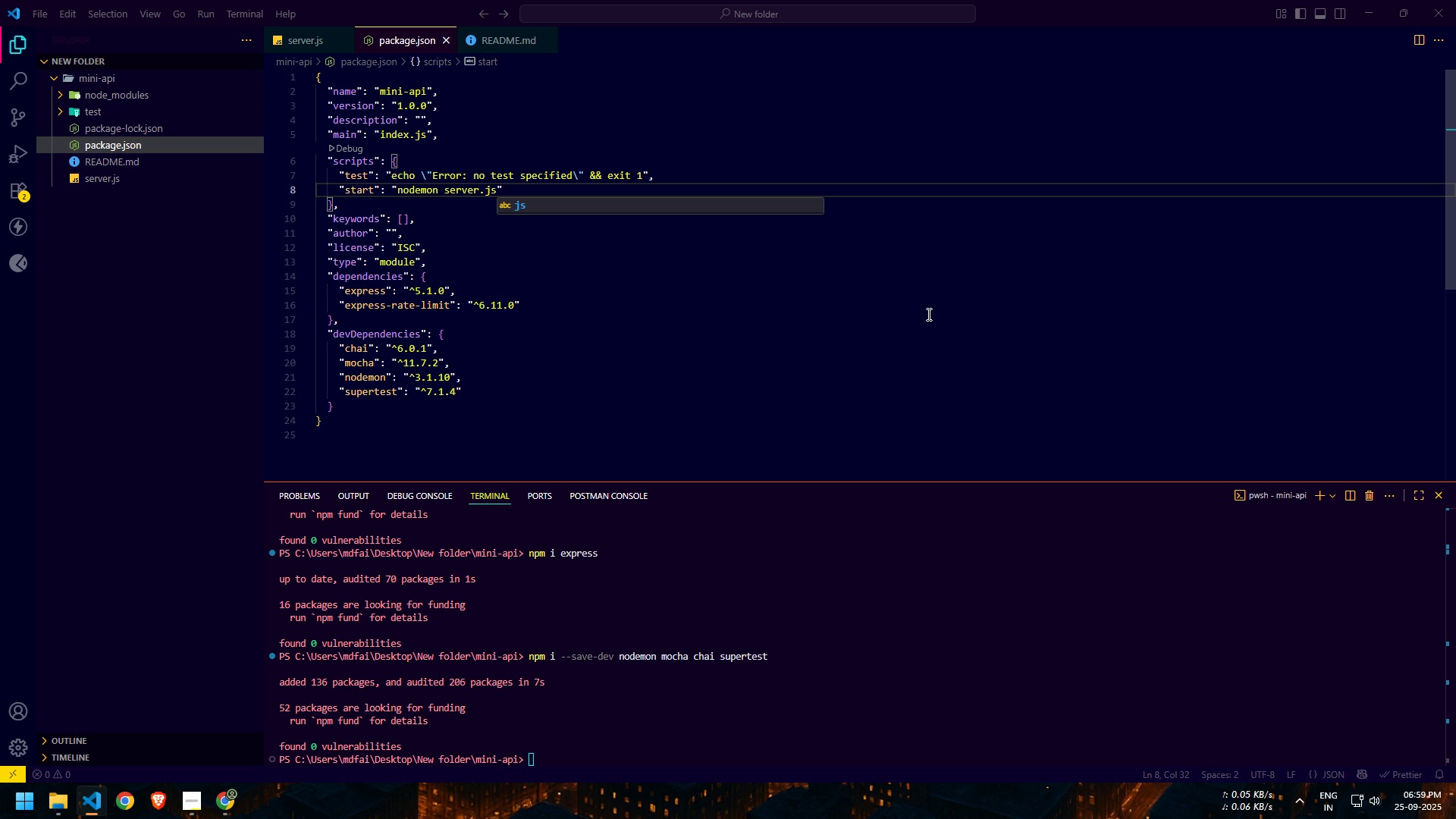 
key(ArrowRight)
 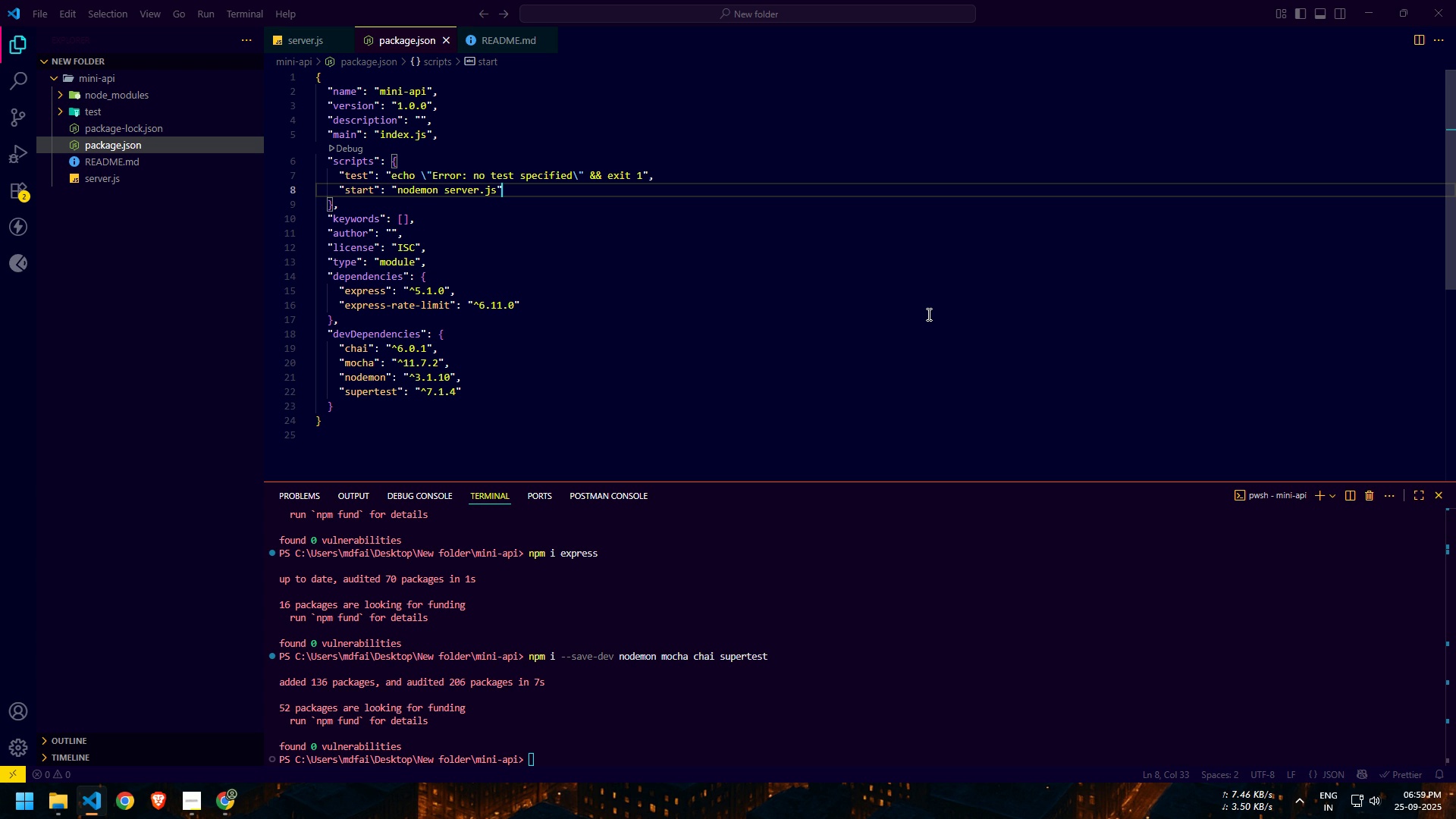 
wait(7.12)
 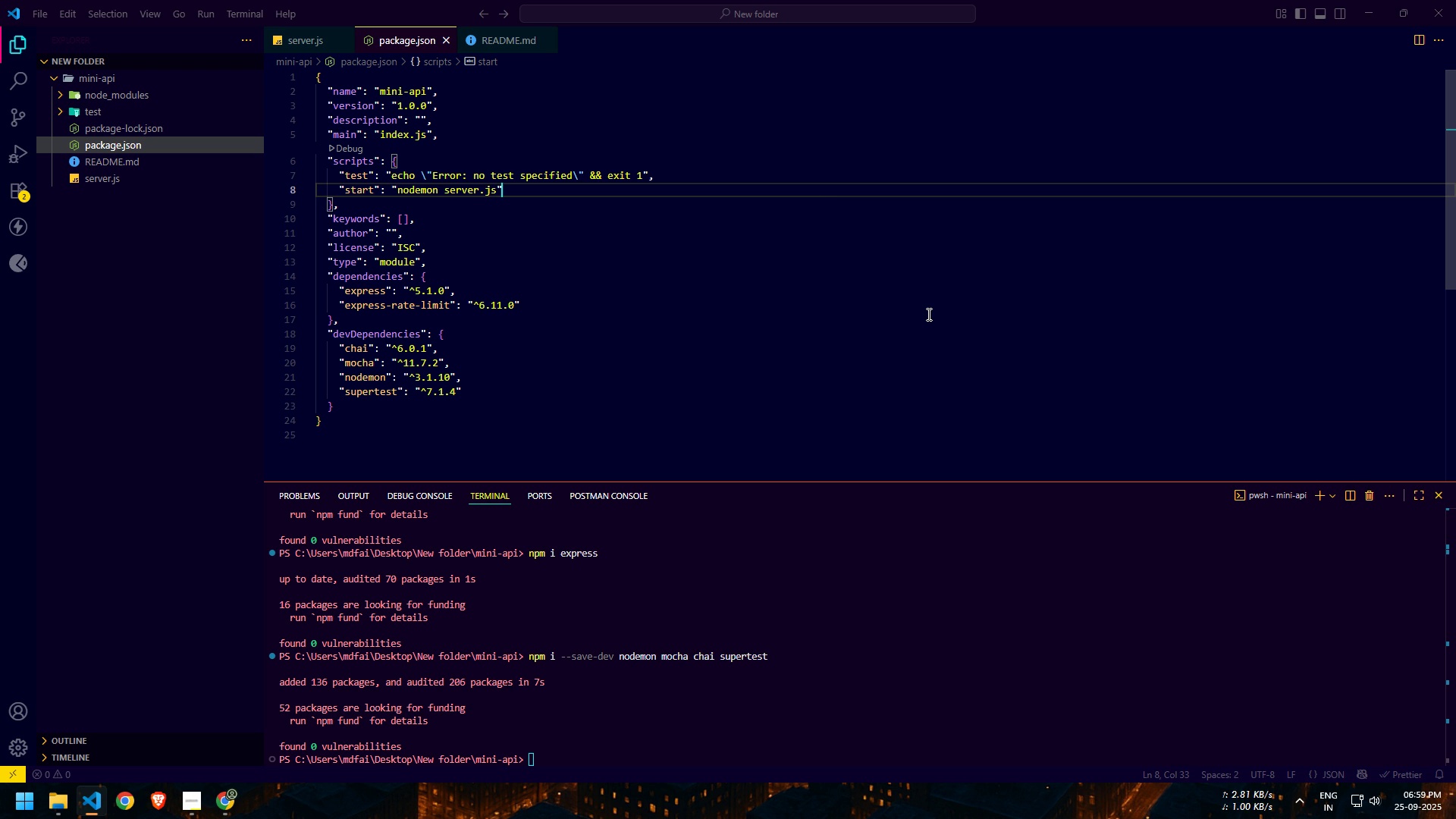 
left_click([293, 46])
 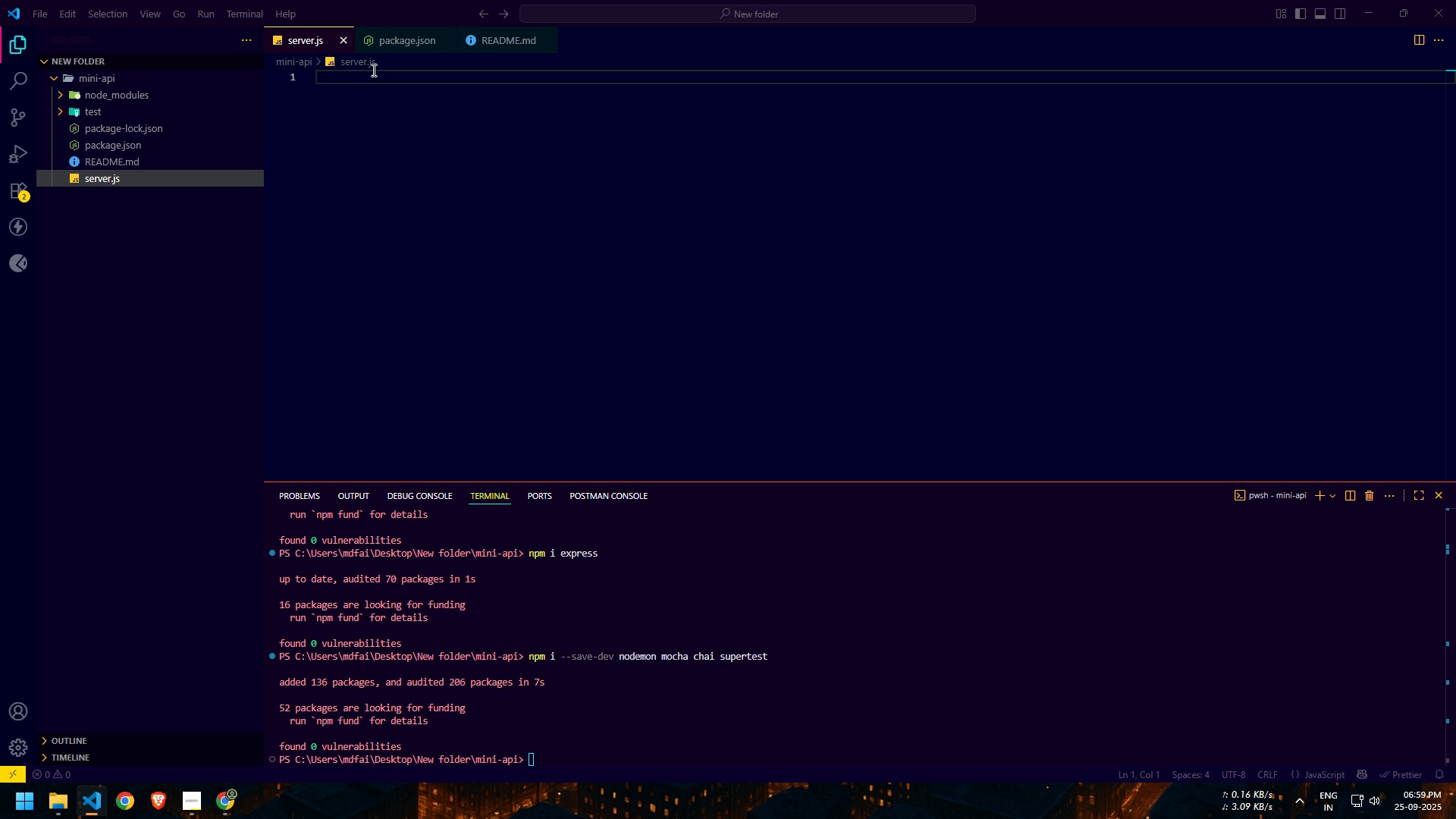 
left_click([372, 70])
 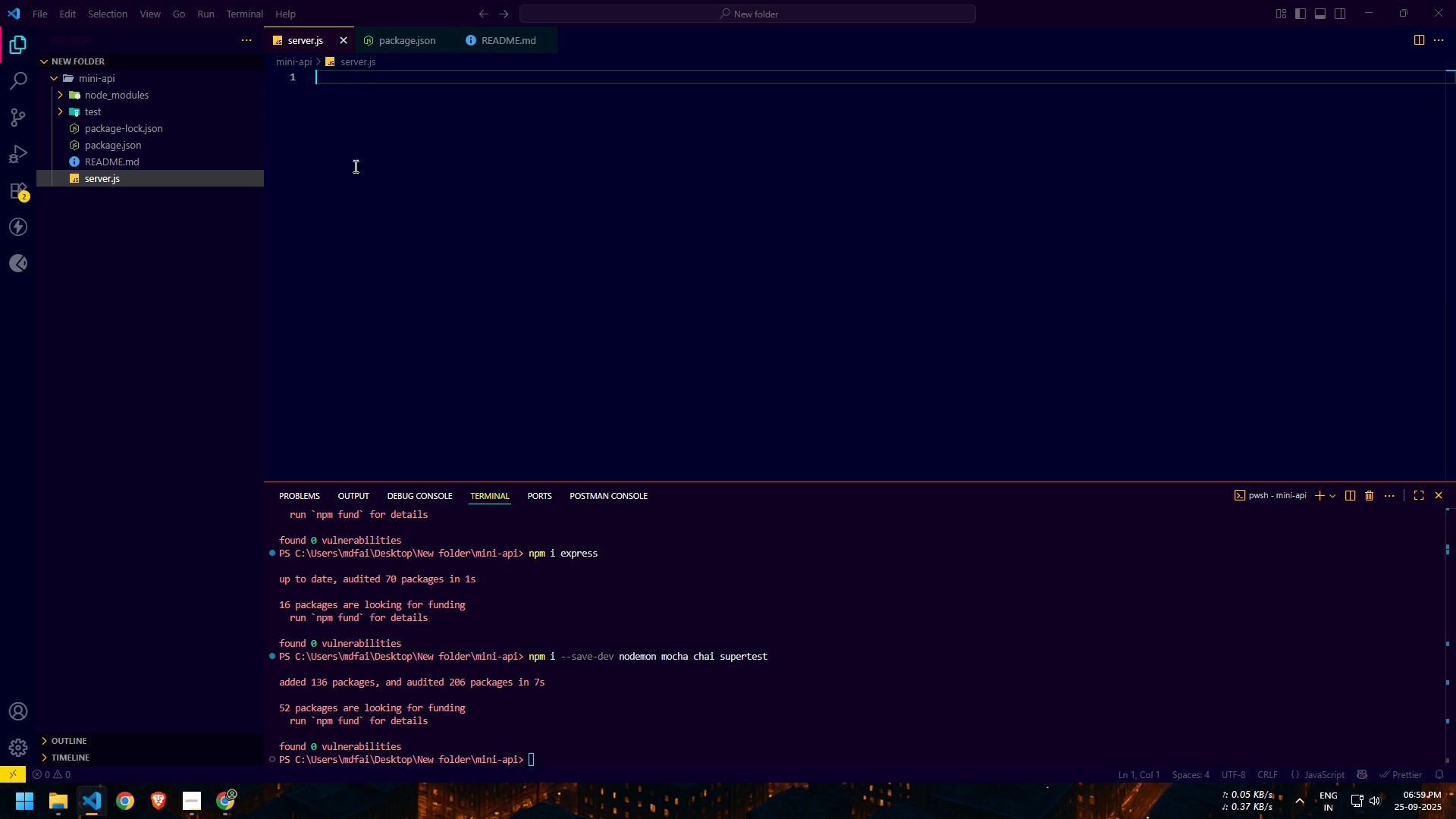 
wait(8.91)
 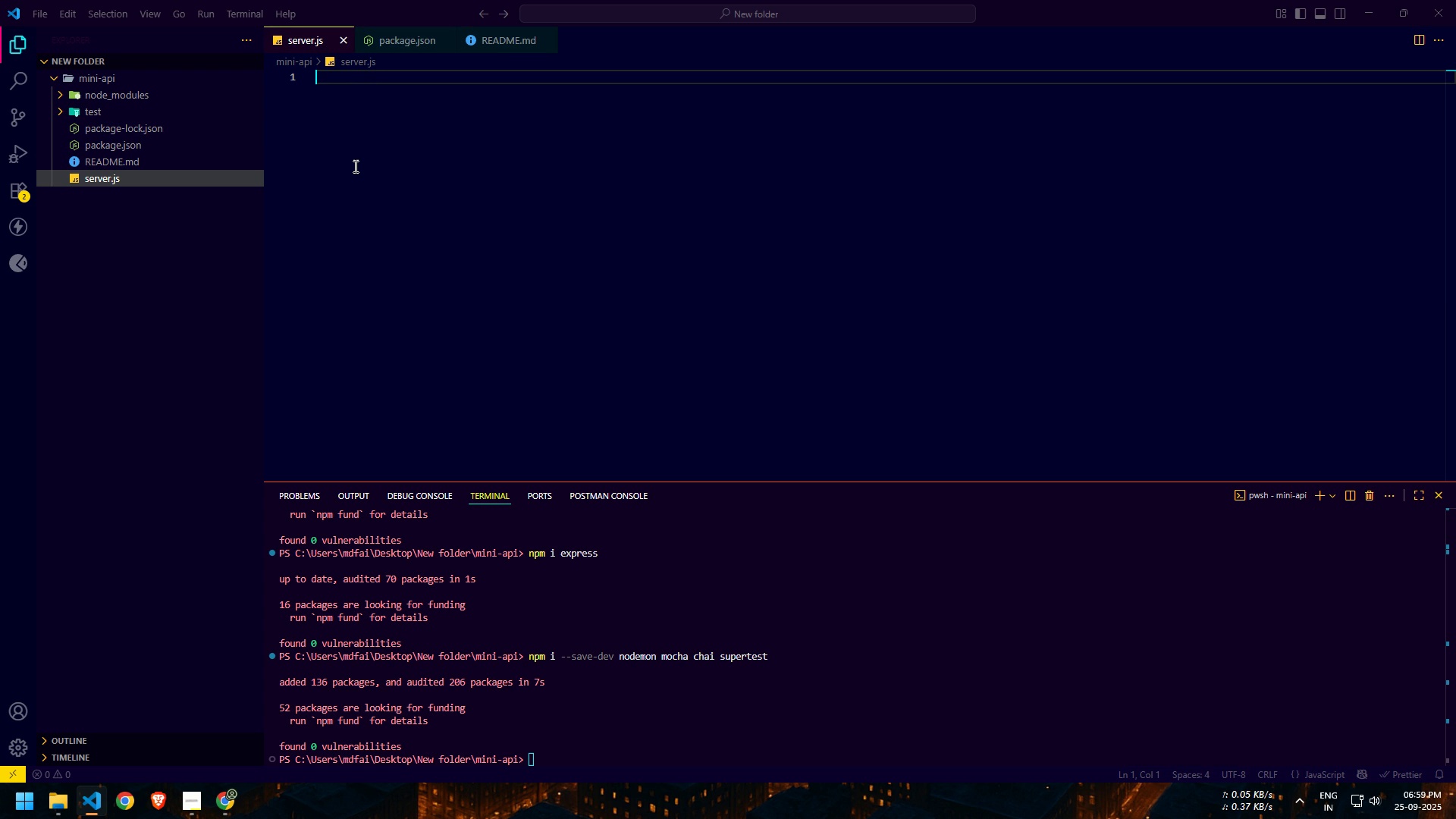 
right_click([126, 83])
 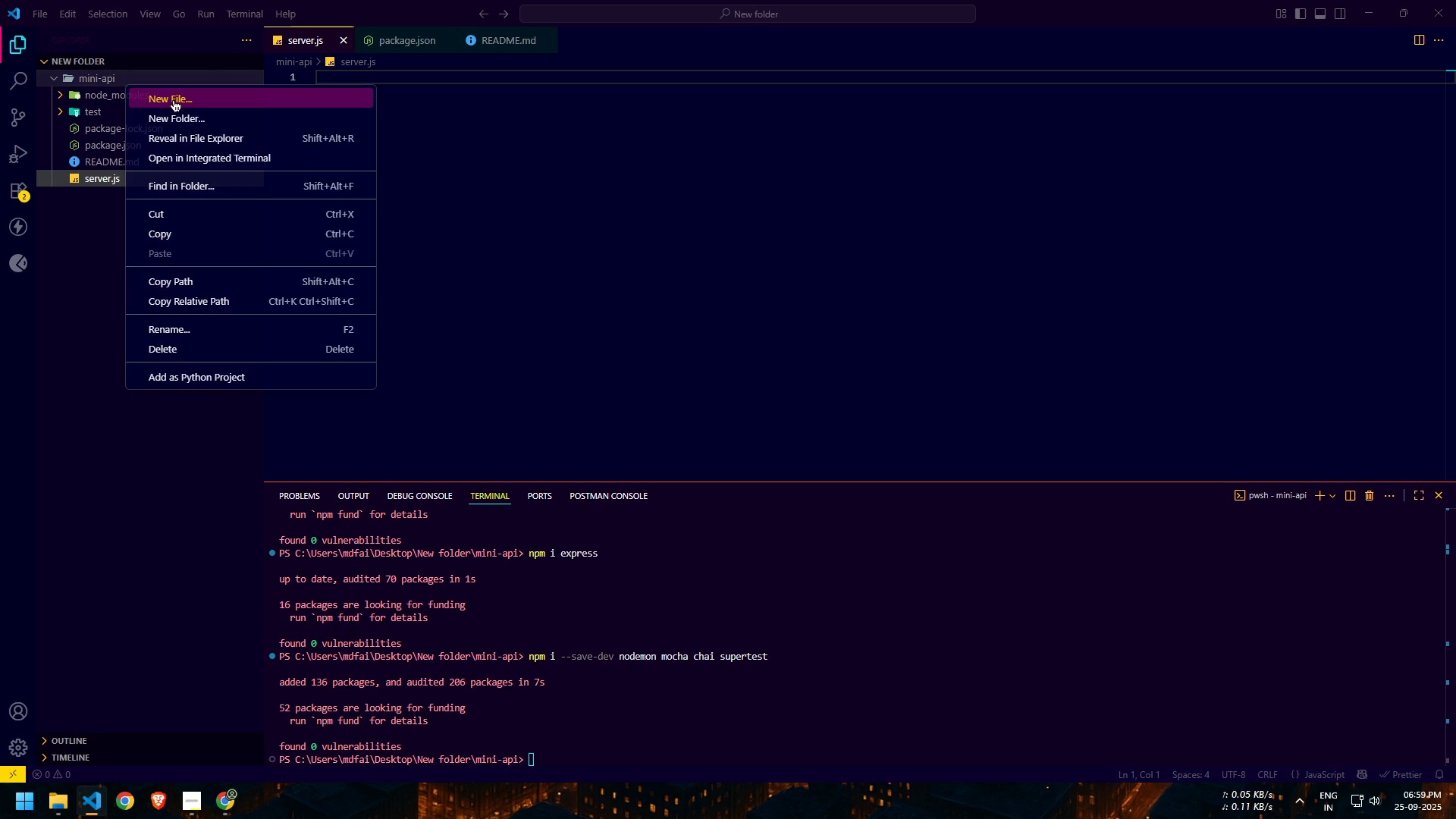 
left_click([173, 100])
 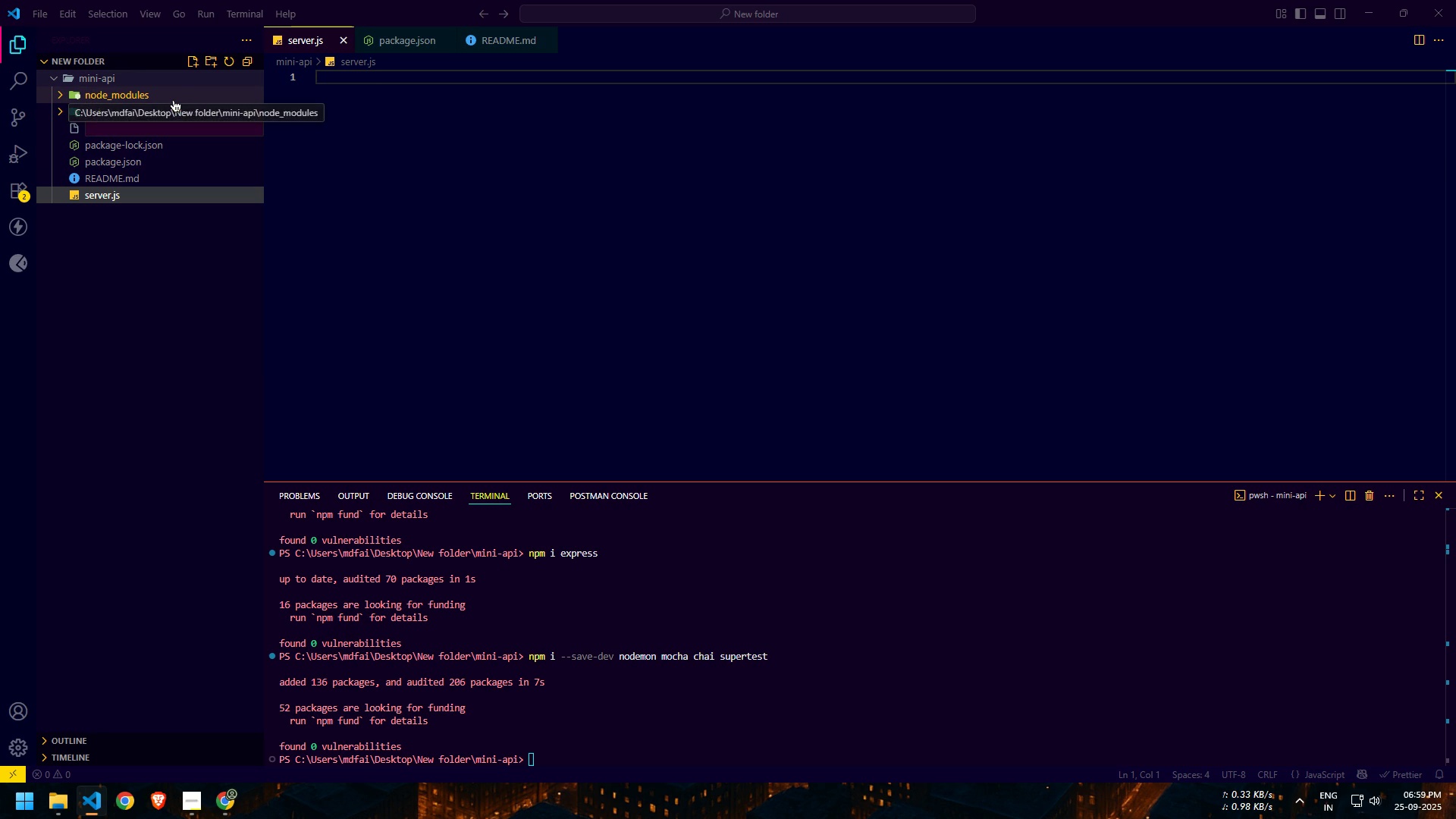 
type(products.js)
 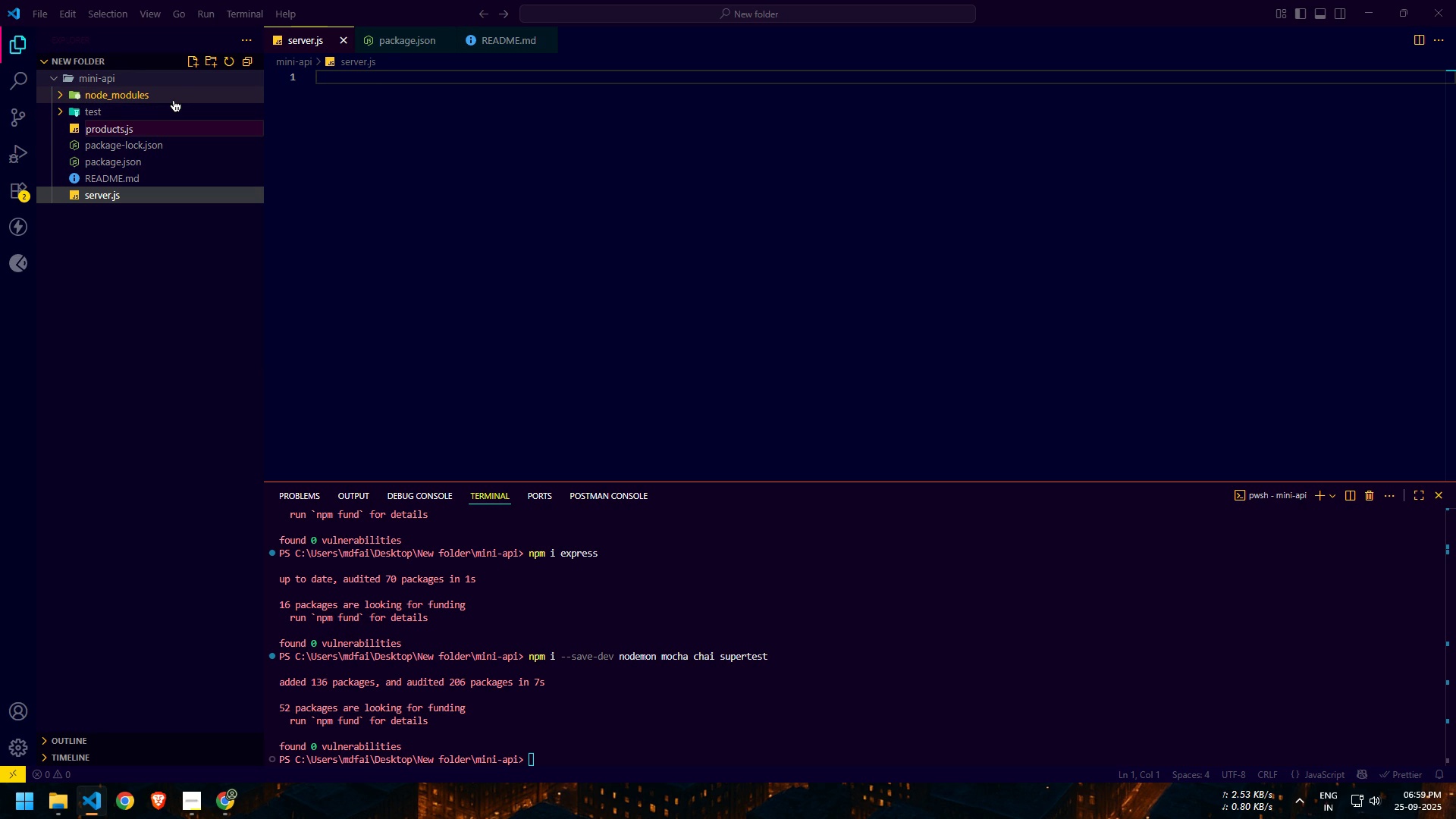 
key(Enter)
 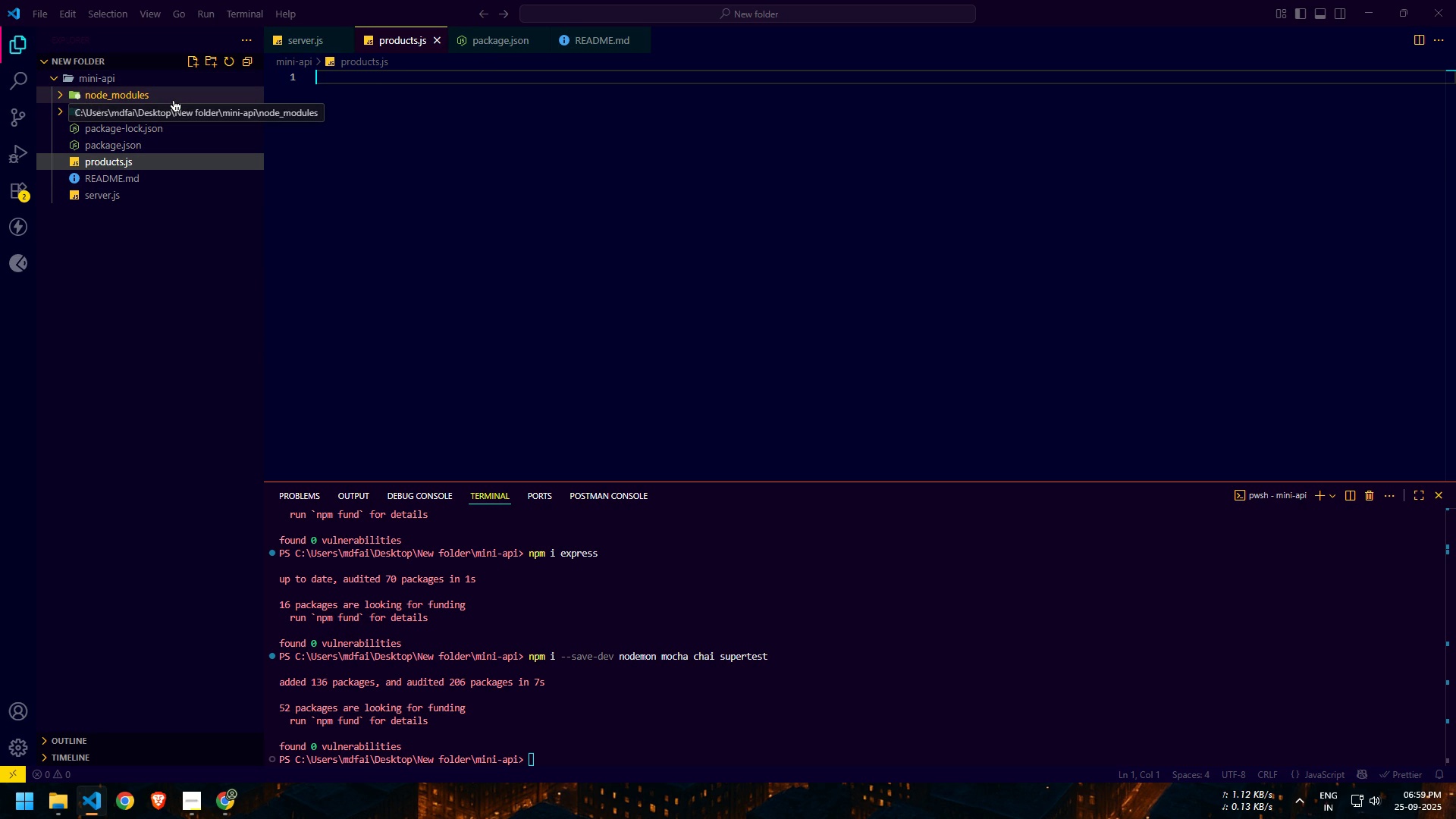 
type(export const products = {)
 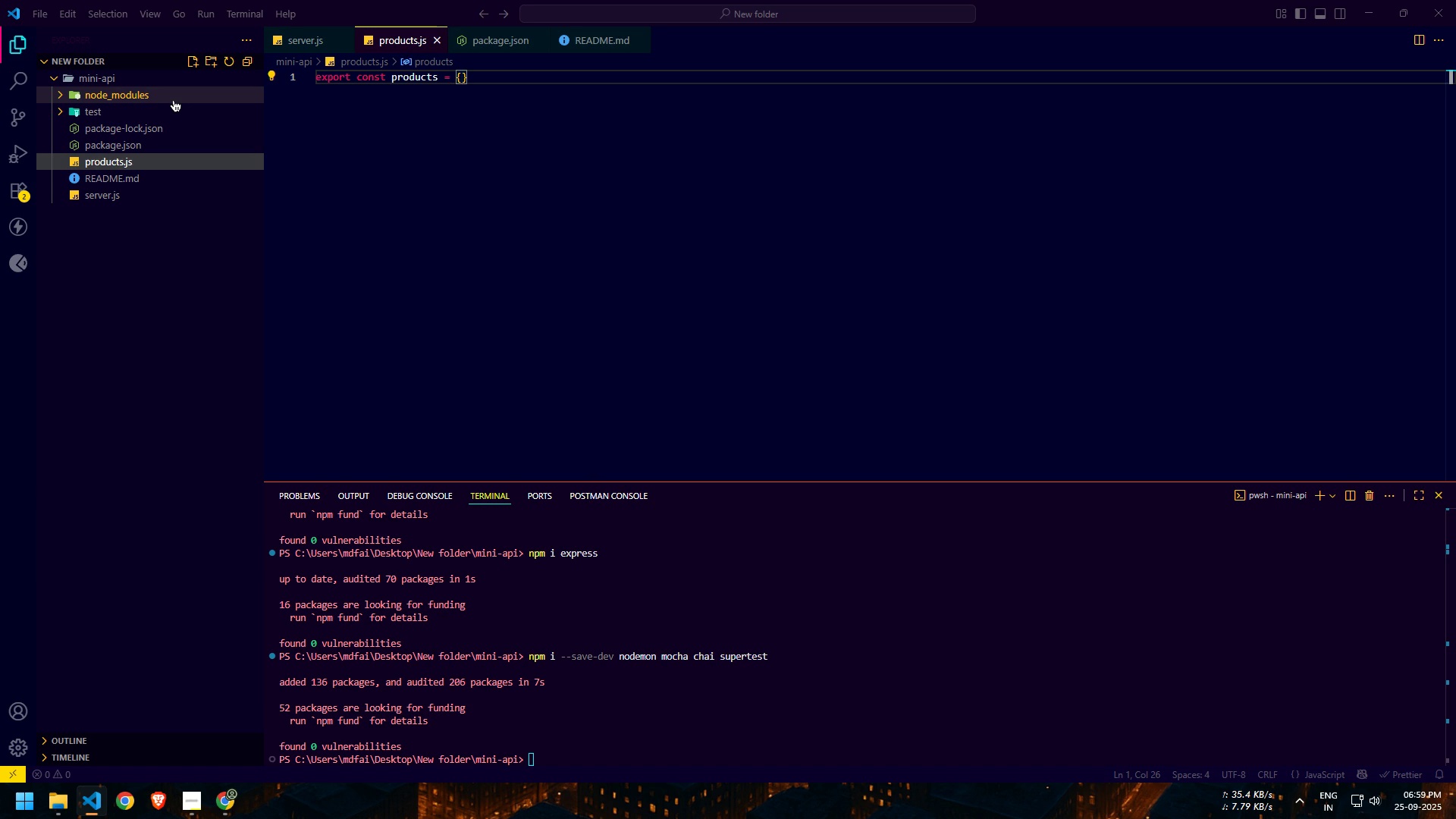 
key(Enter)
 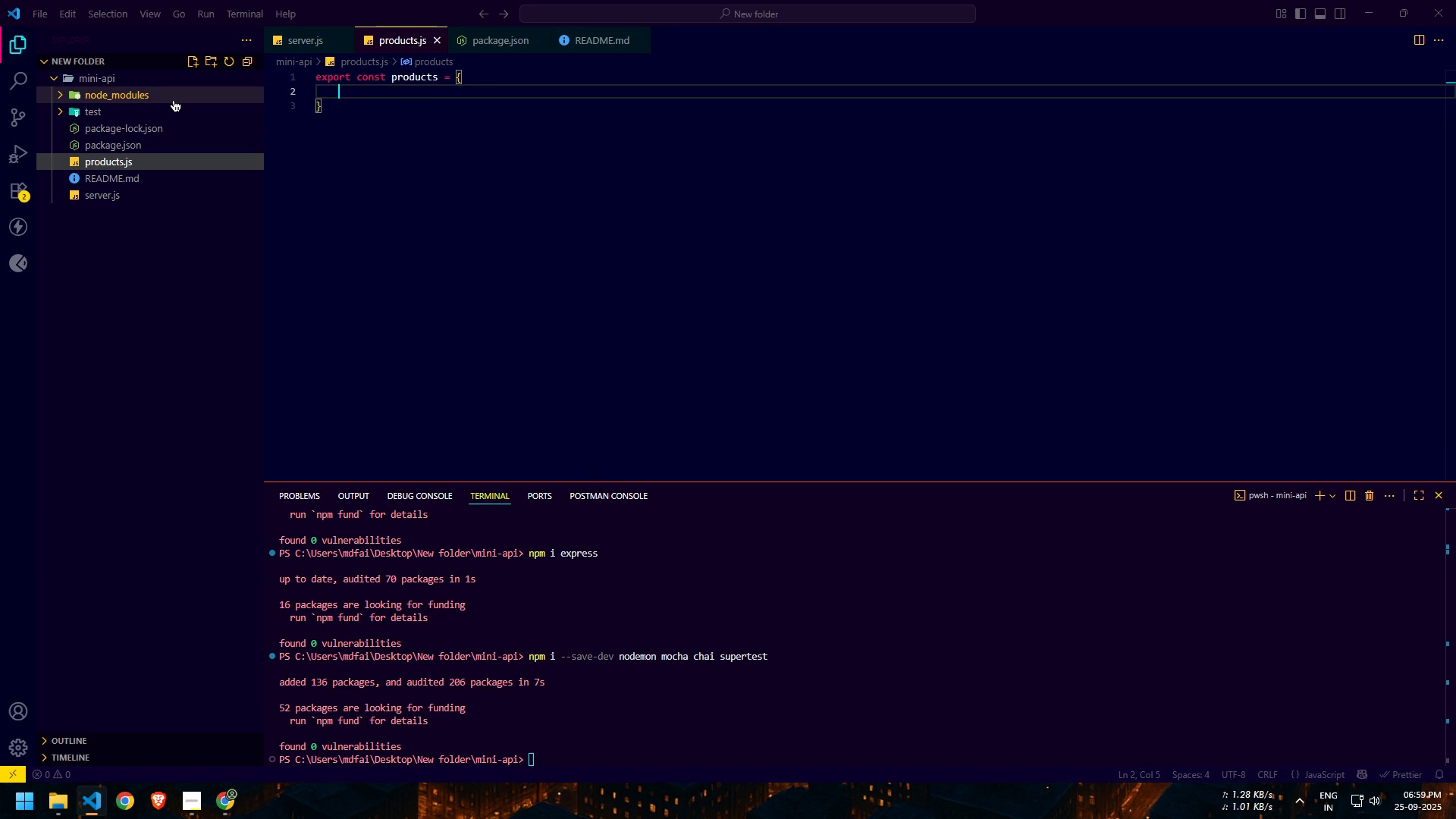 
key(BracketLeft)